 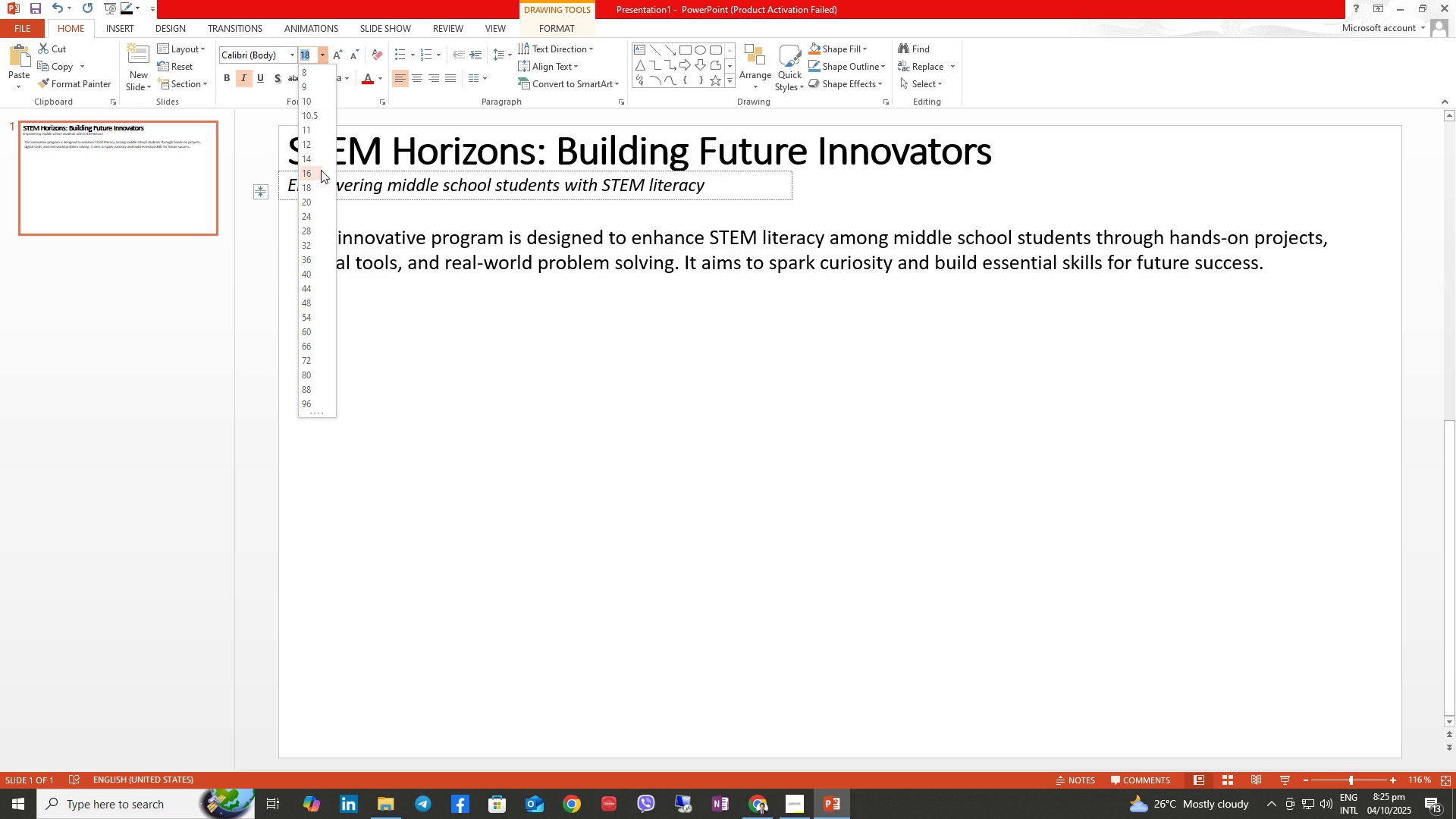 
left_click([313, 174])
 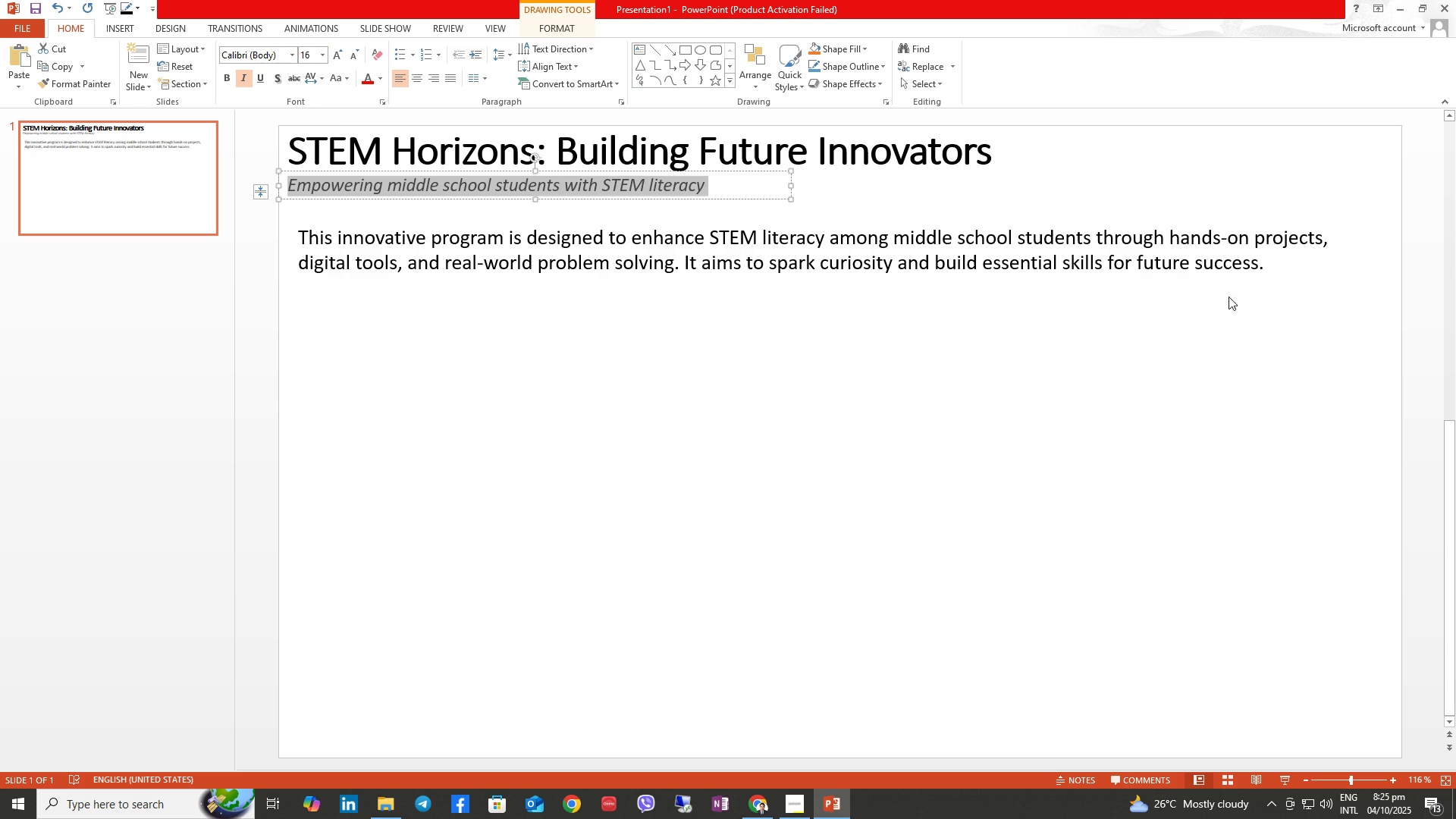 
left_click([1253, 281])
 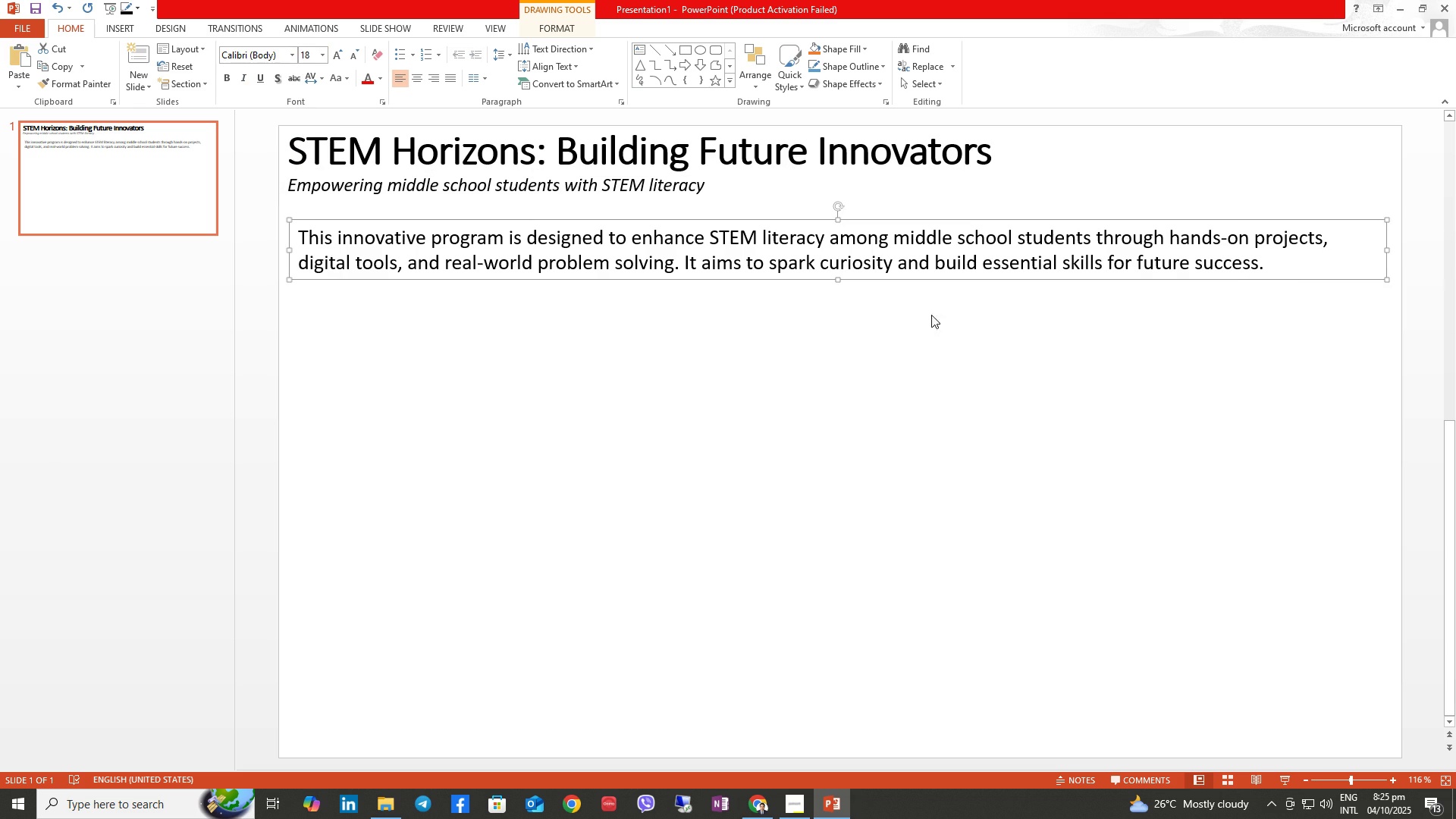 
double_click([715, 277])
 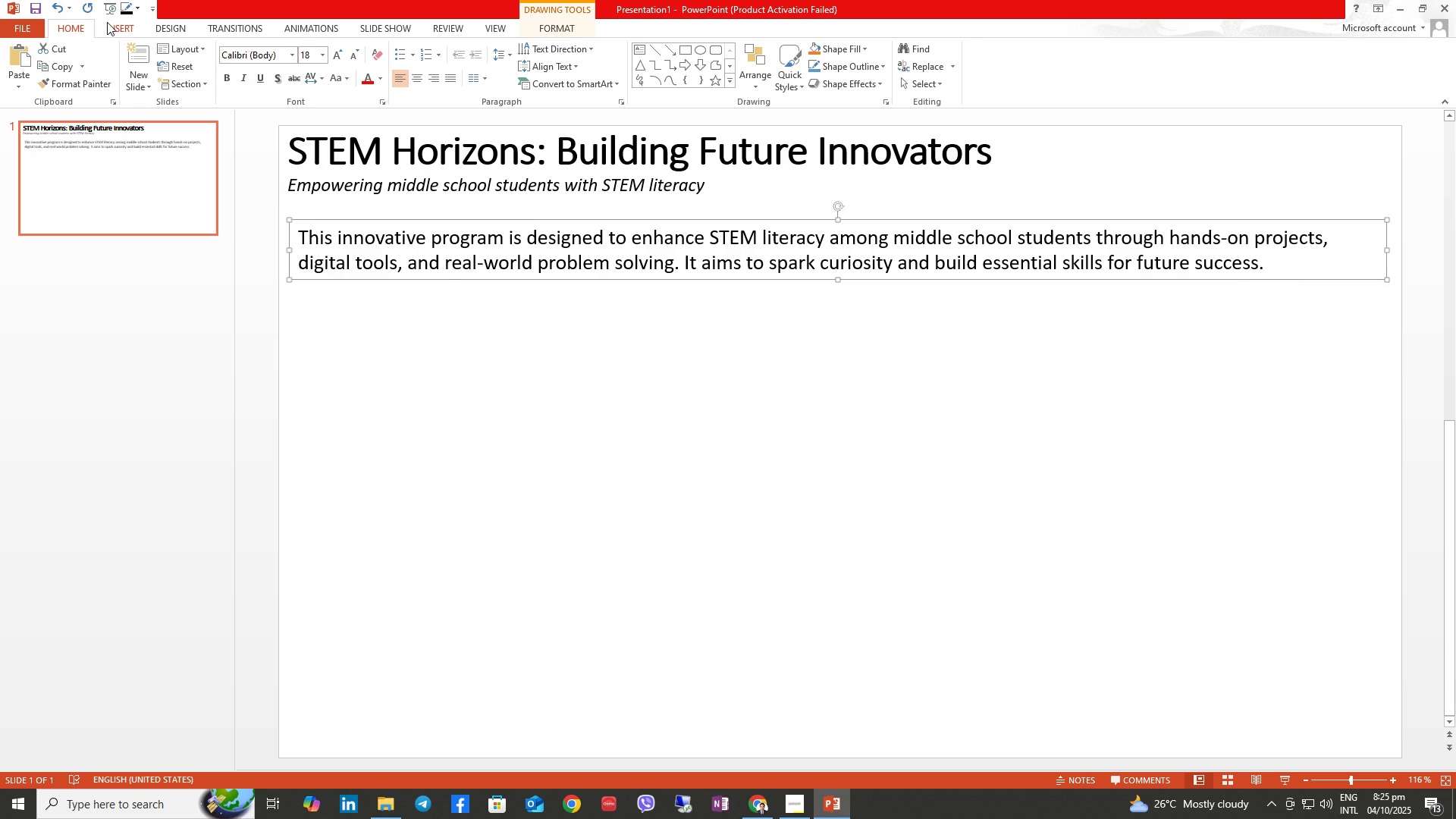 
left_click([107, 22])
 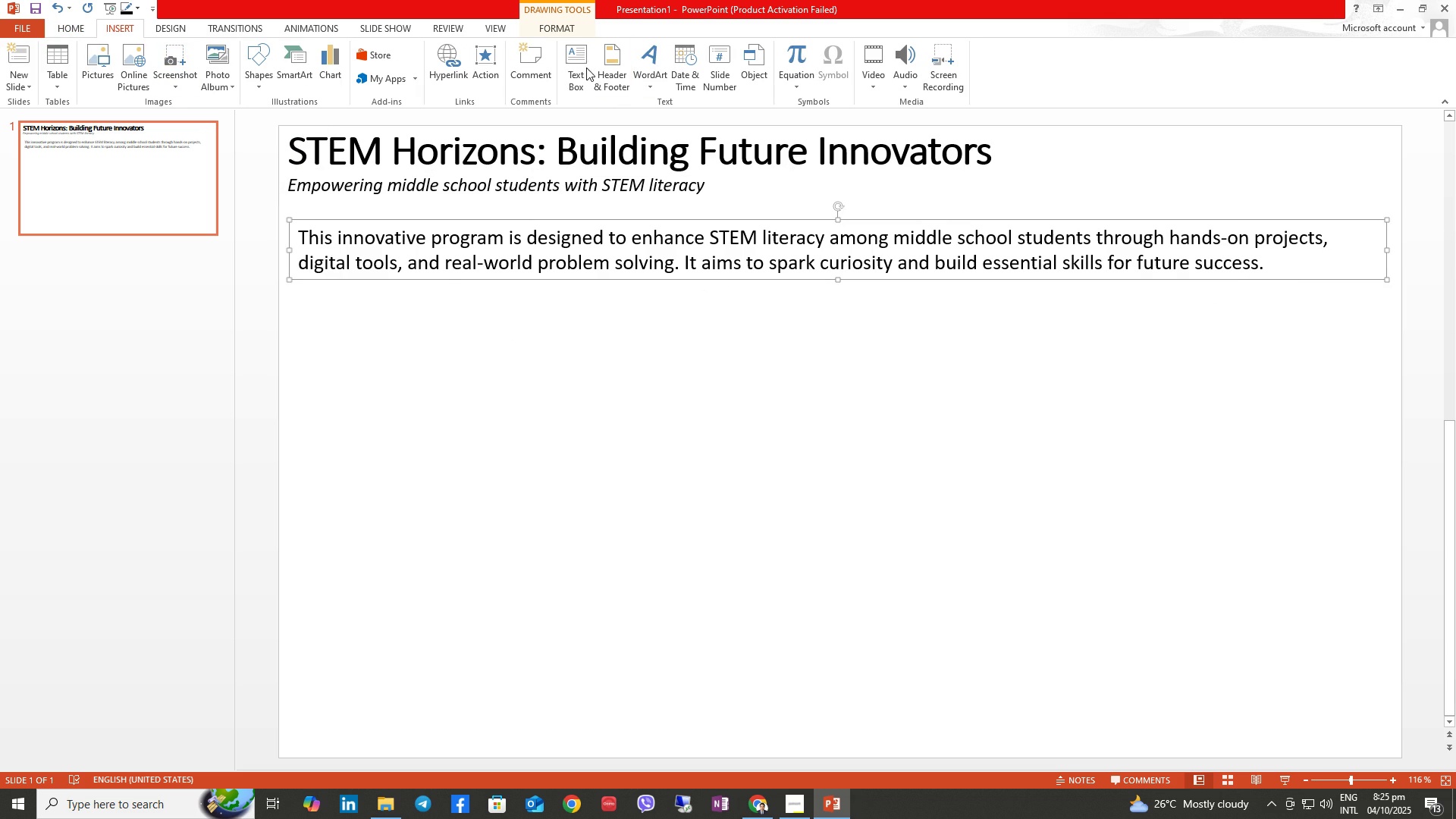 
left_click([580, 67])